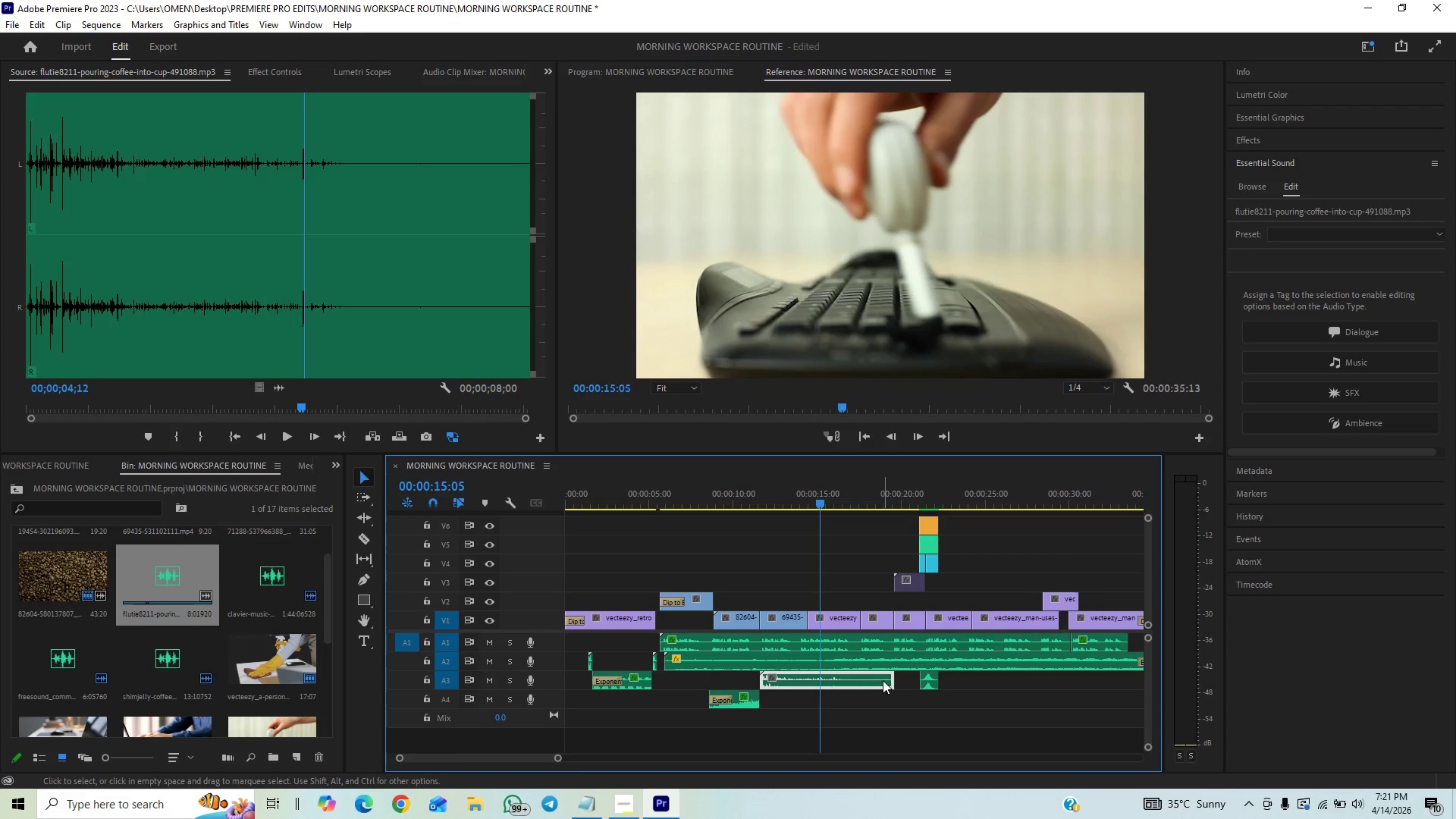 
left_click_drag(start_coordinate=[886, 678], to_coordinate=[836, 717])
 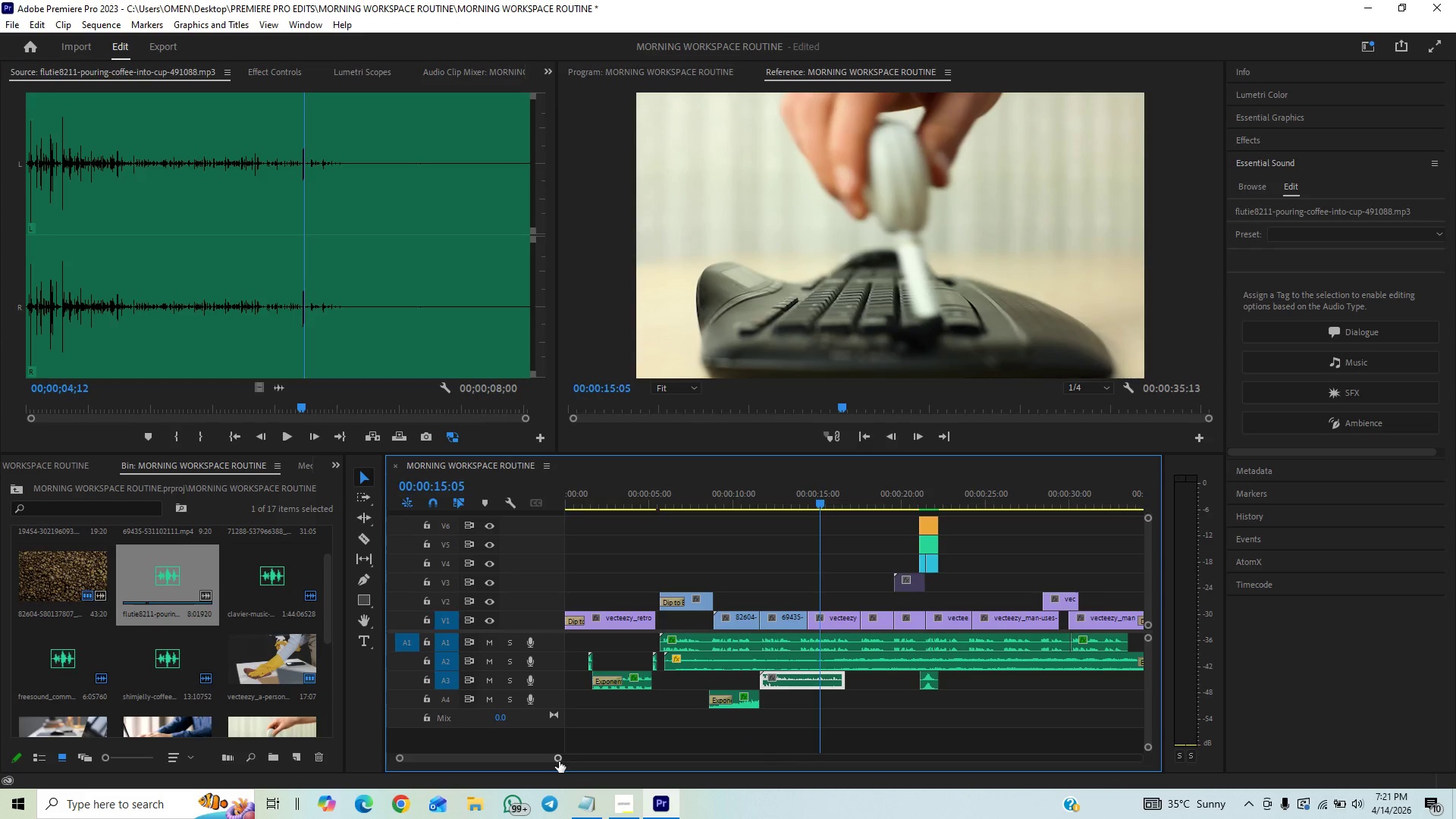 
key(Control+S)
 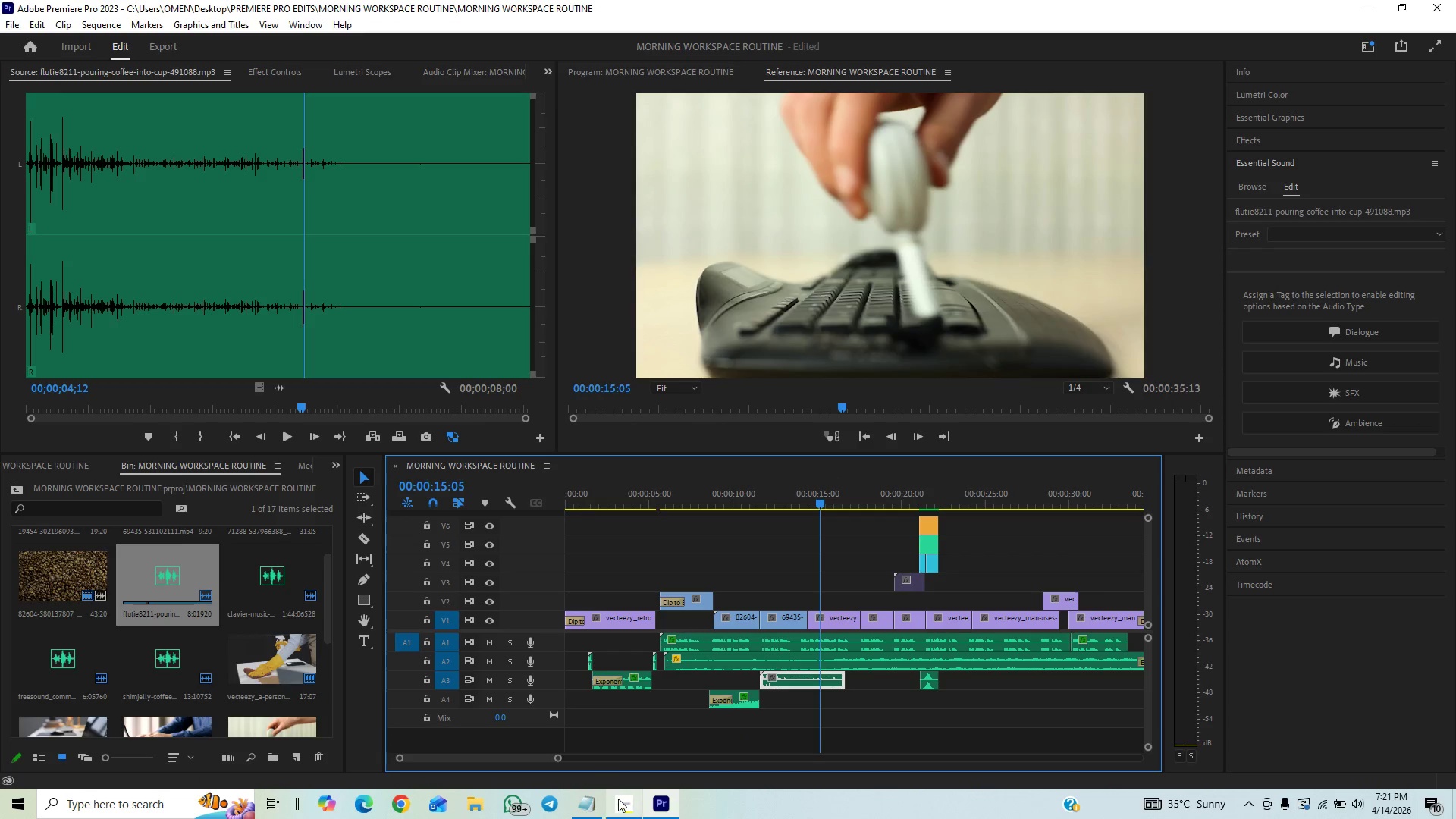 
left_click([620, 805])